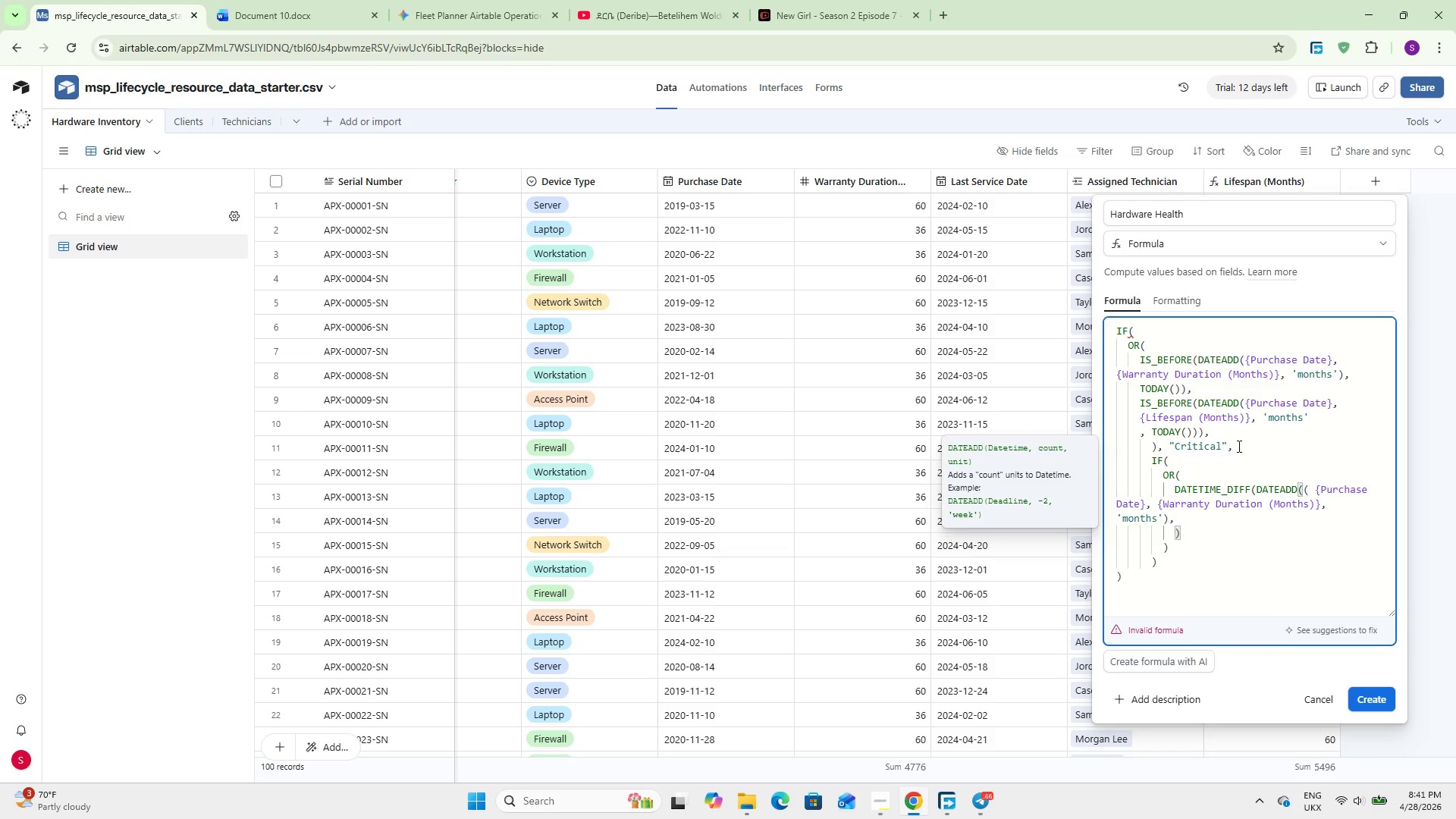 
key(ArrowUp)
 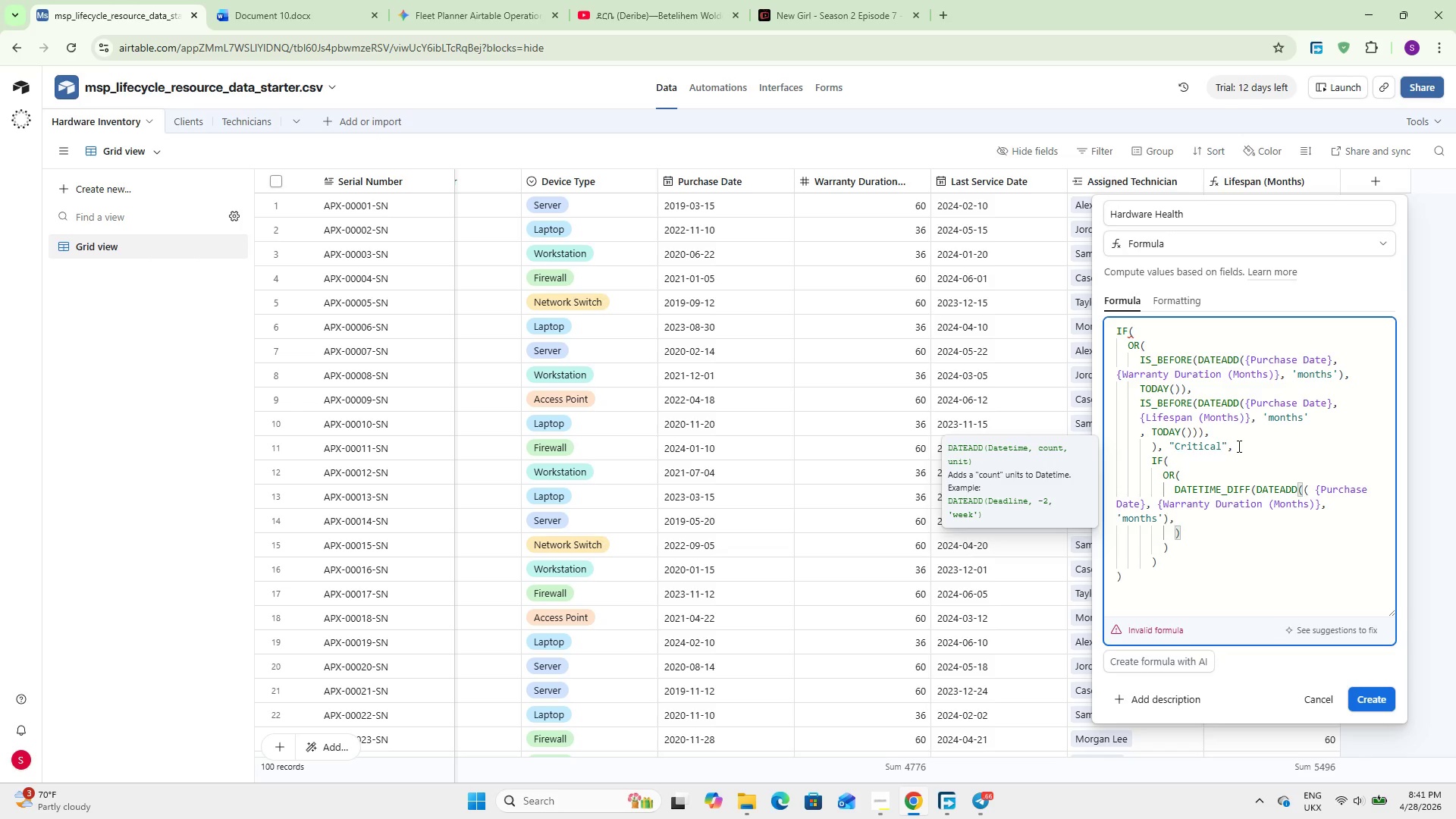 
type( To)
 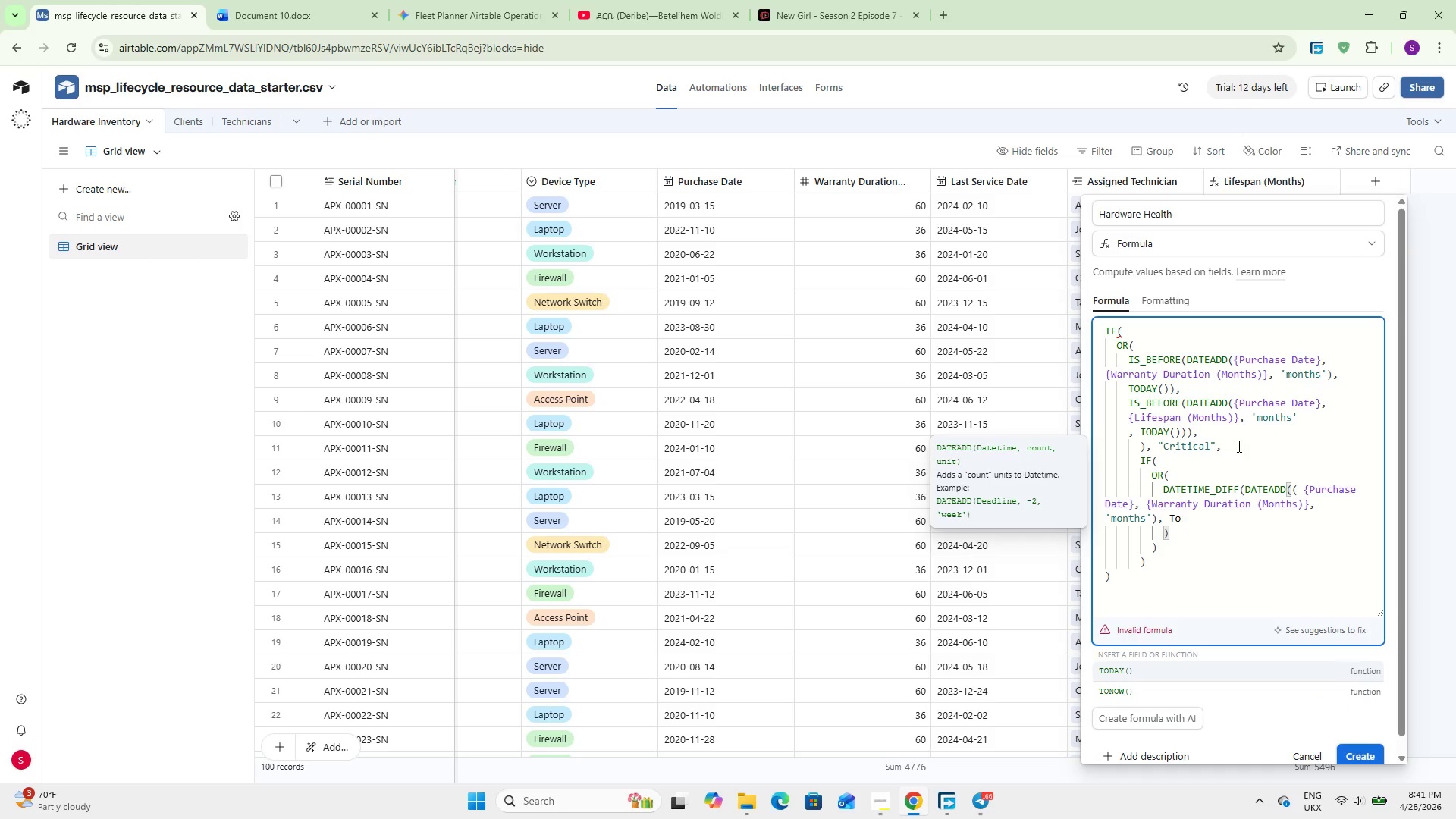 
 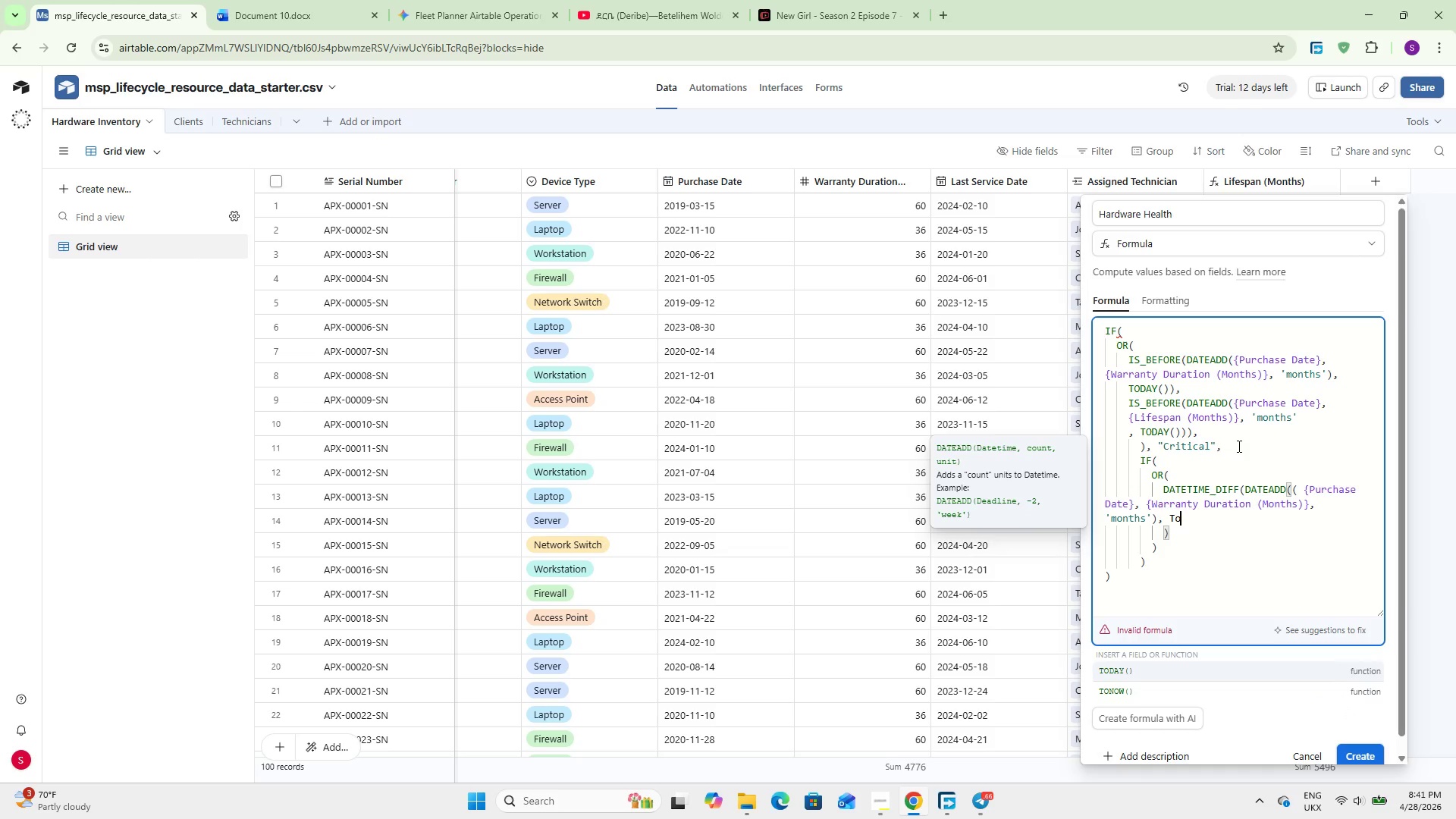 
hold_key(key=ShiftLeft, duration=1.11)
 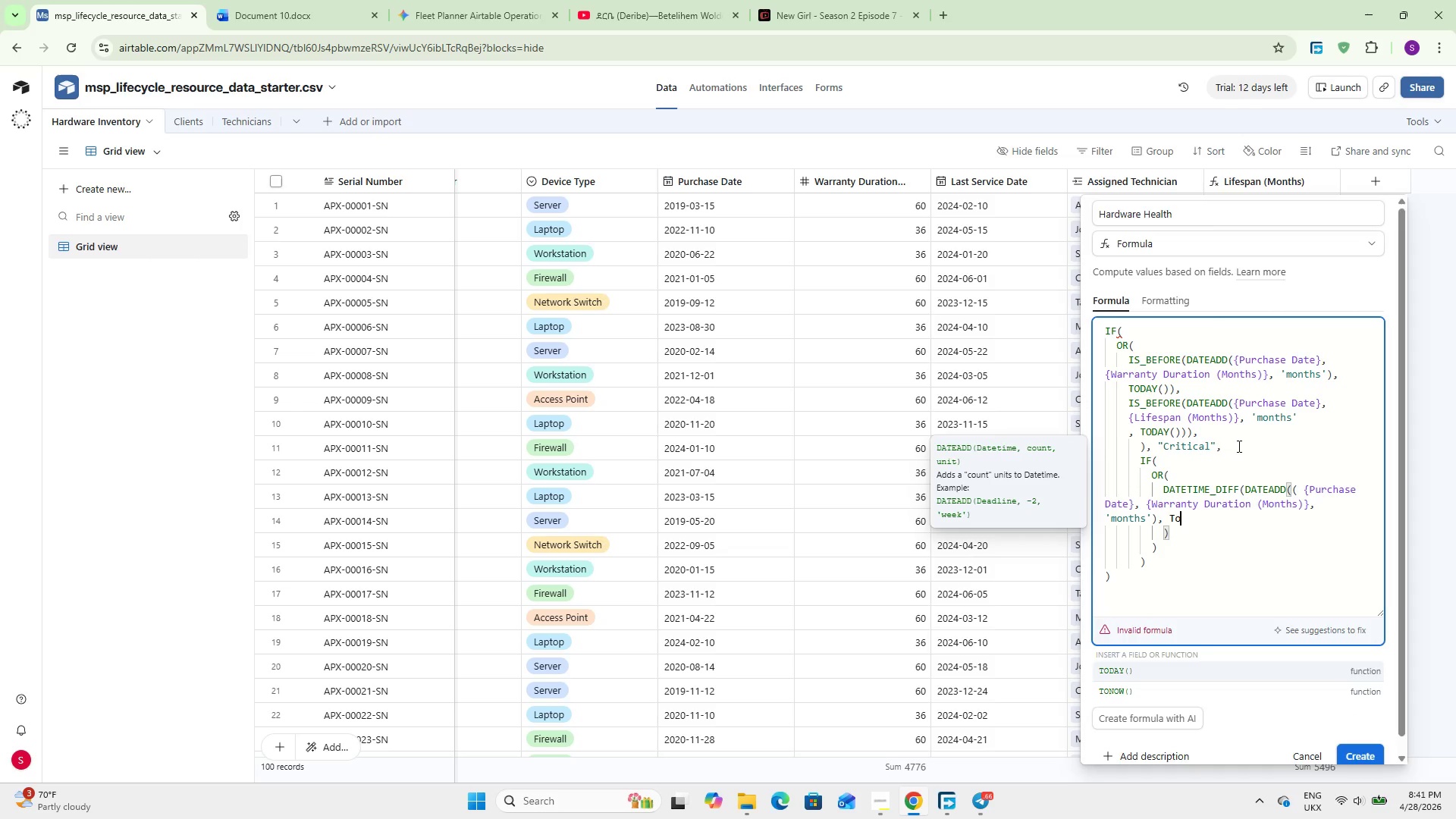 
key(Enter)
 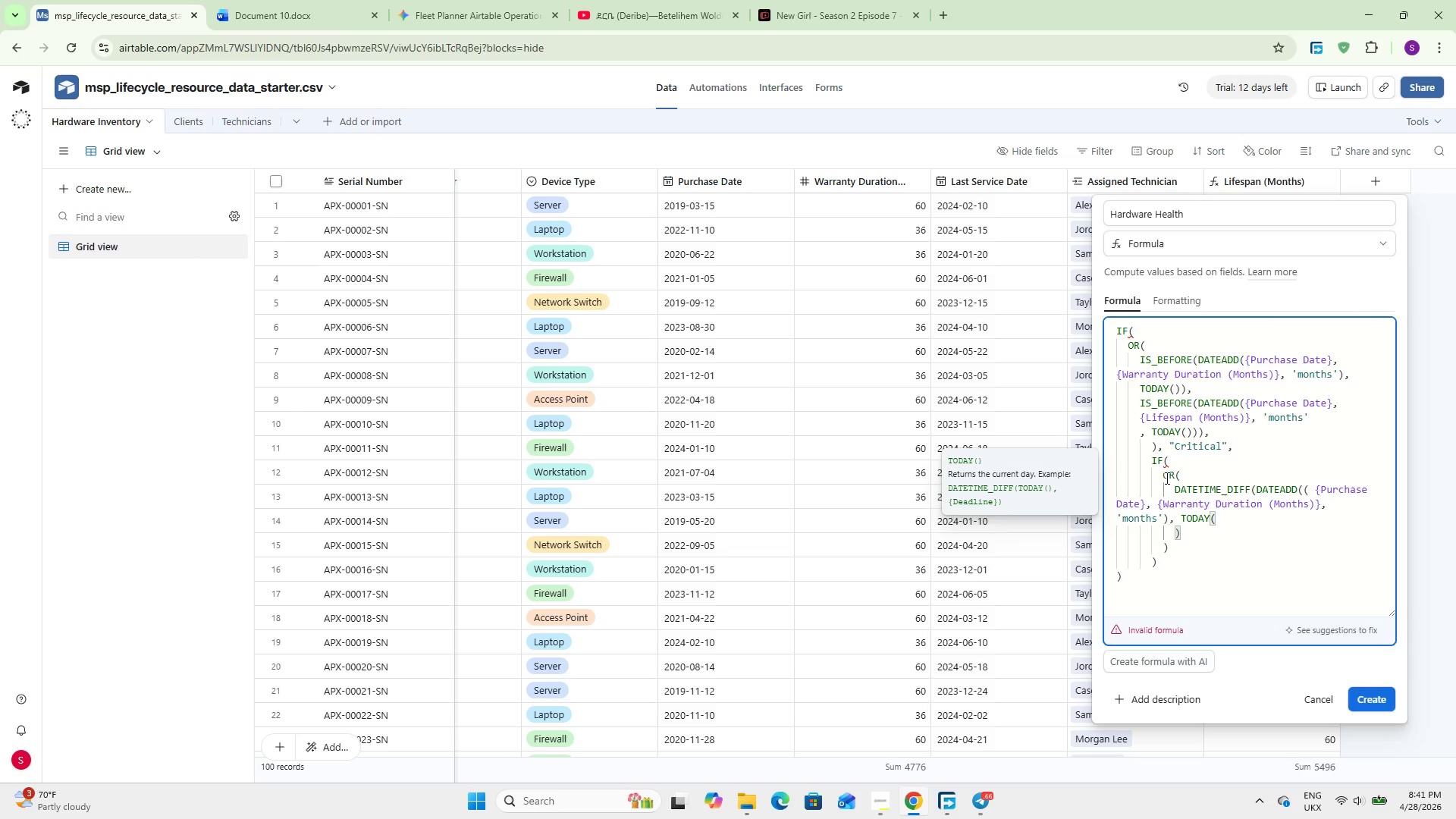 
left_click([1147, 507])
 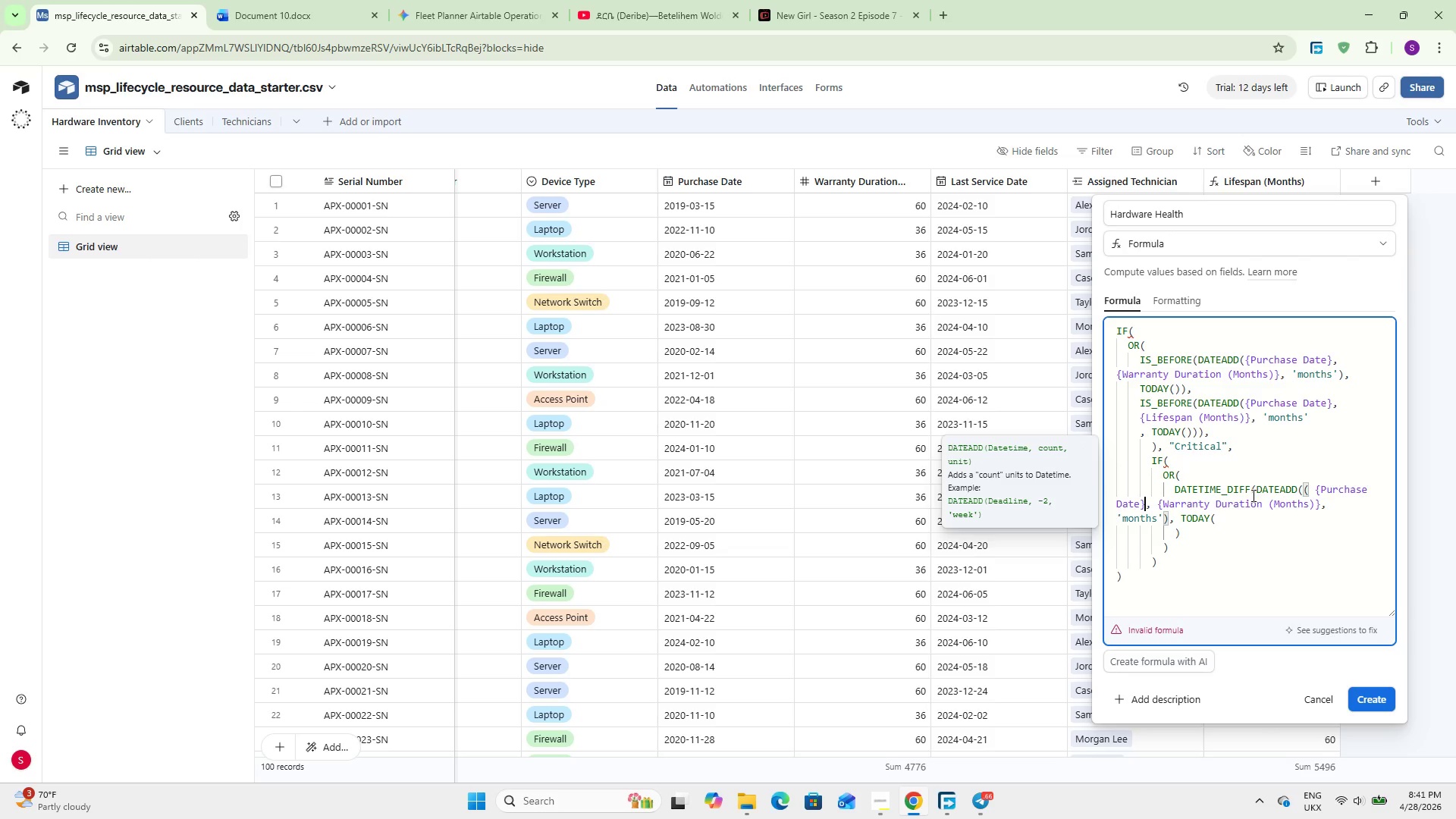 
left_click([1248, 493])
 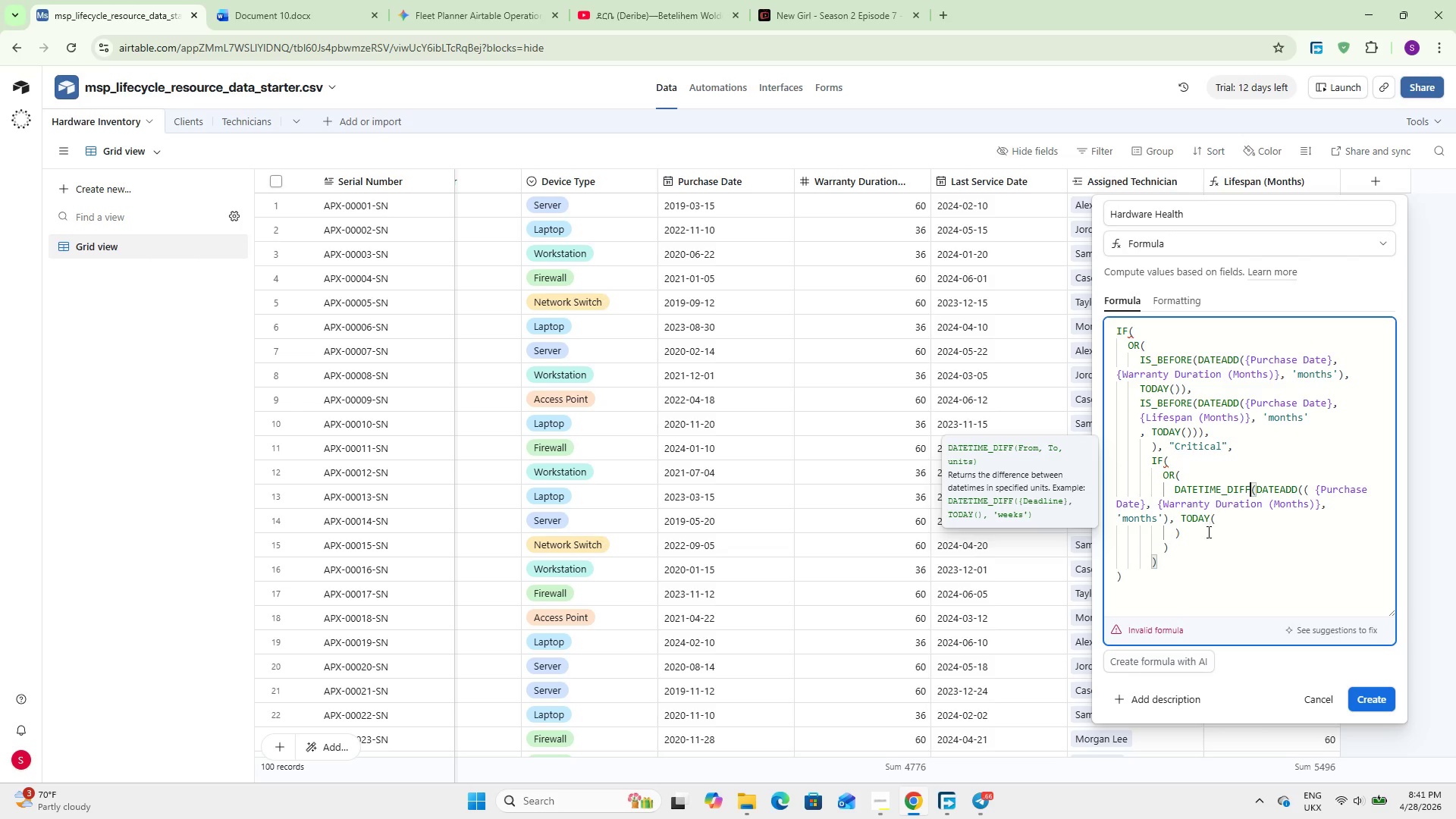 
left_click([1223, 525])
 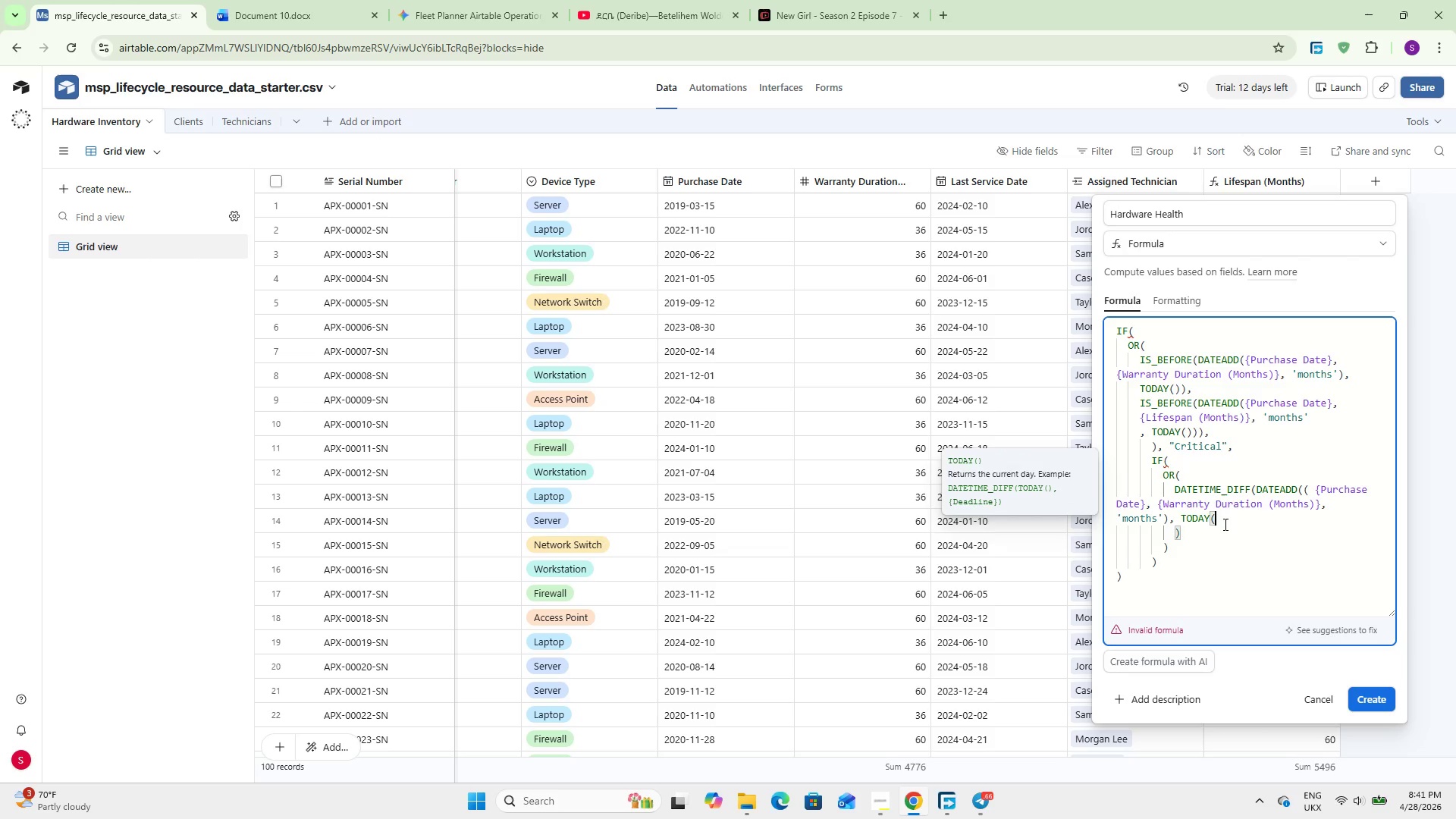 
left_click([1213, 529])
 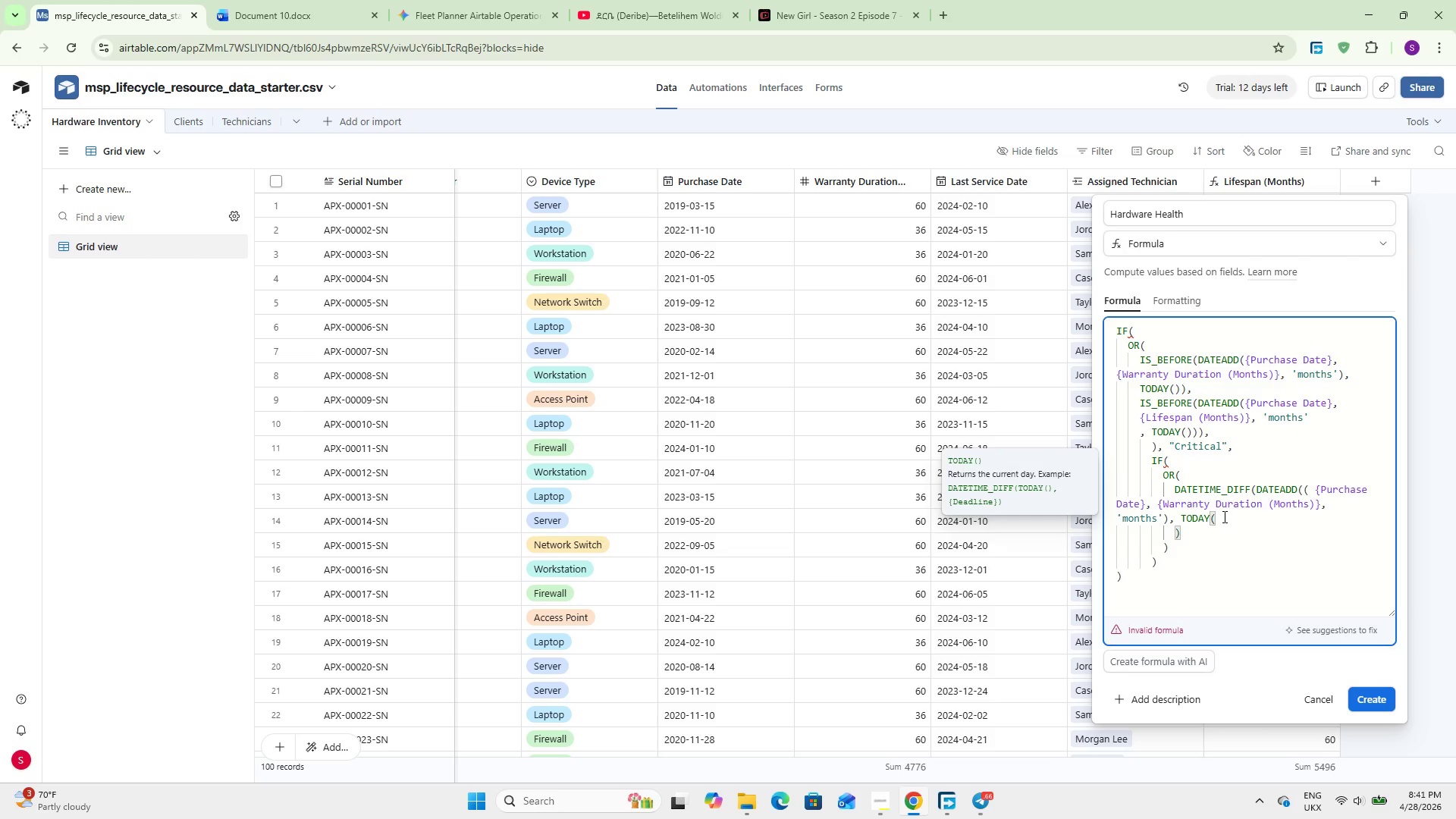 
key(Delete)
 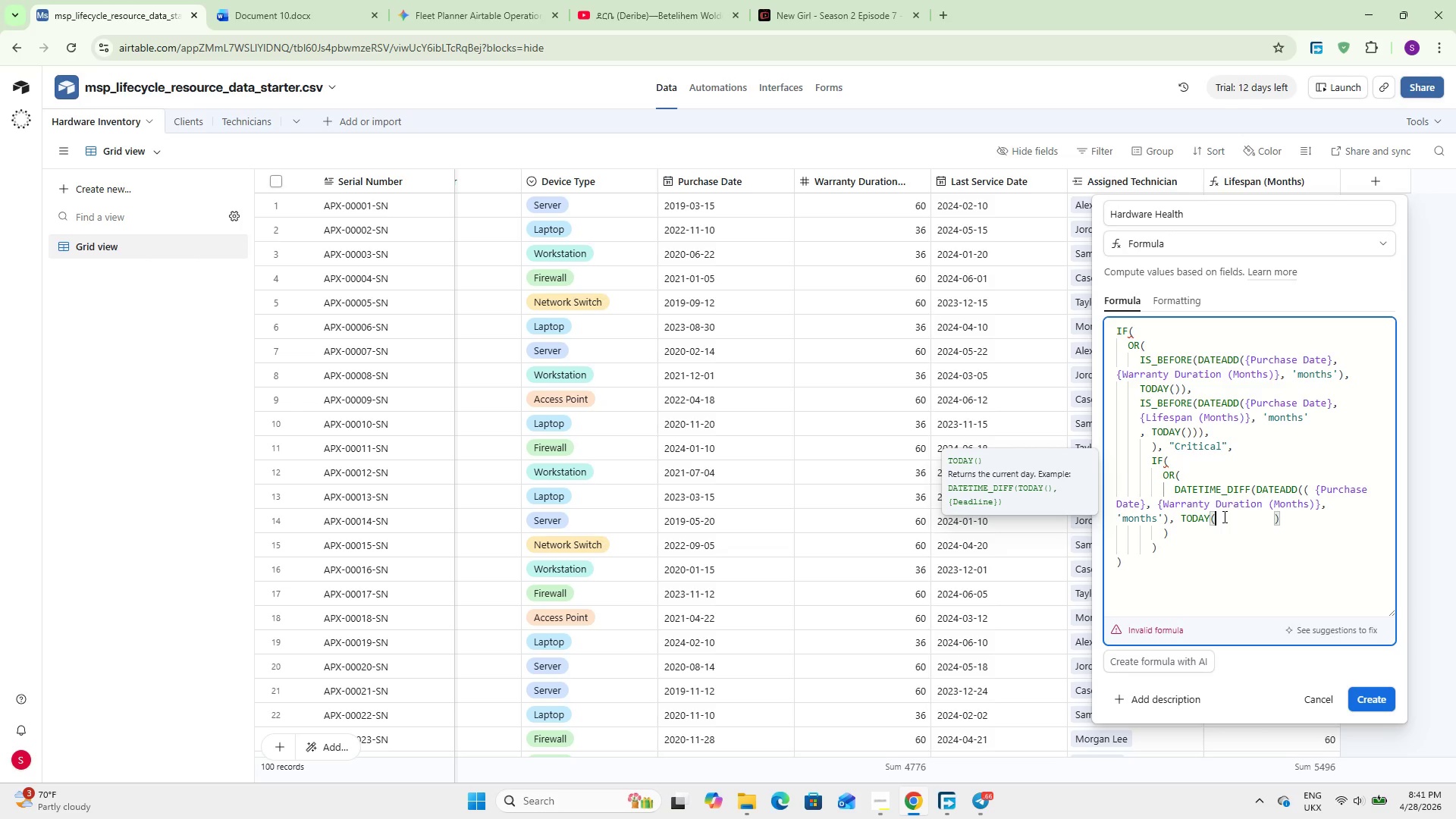 
key(Delete)
 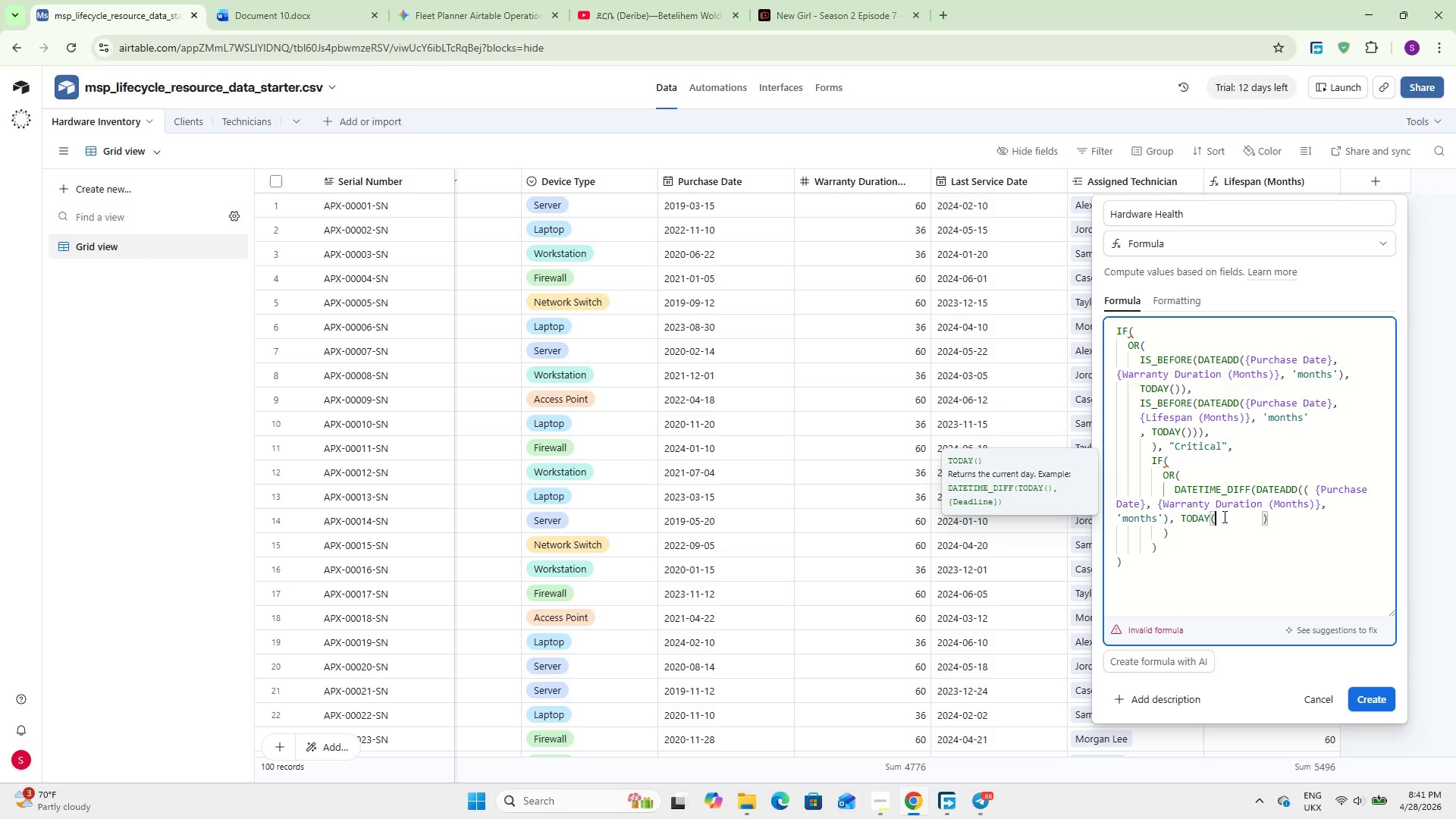 
key(Delete)
 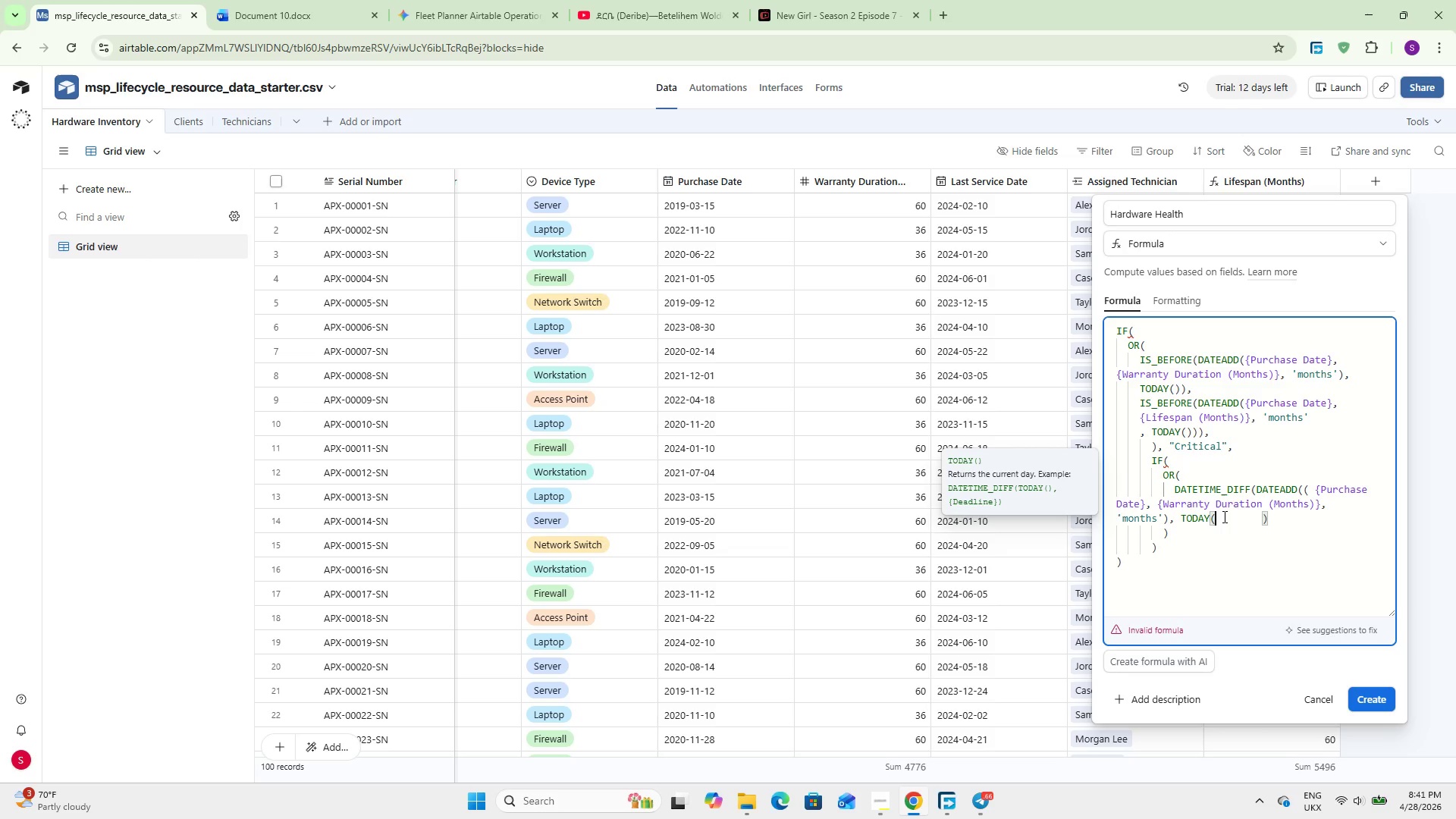 
key(Delete)
 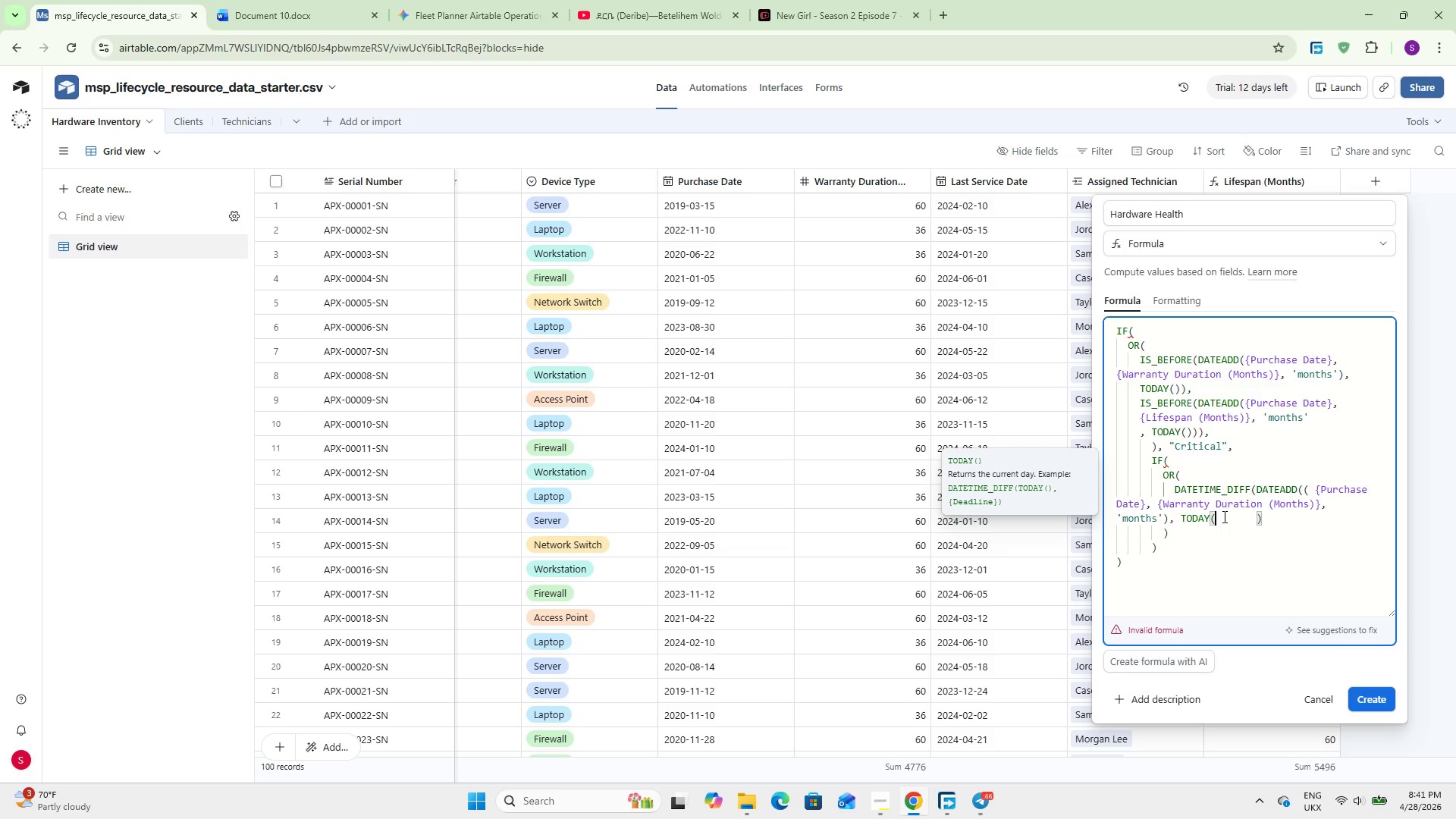 
key(Delete)
 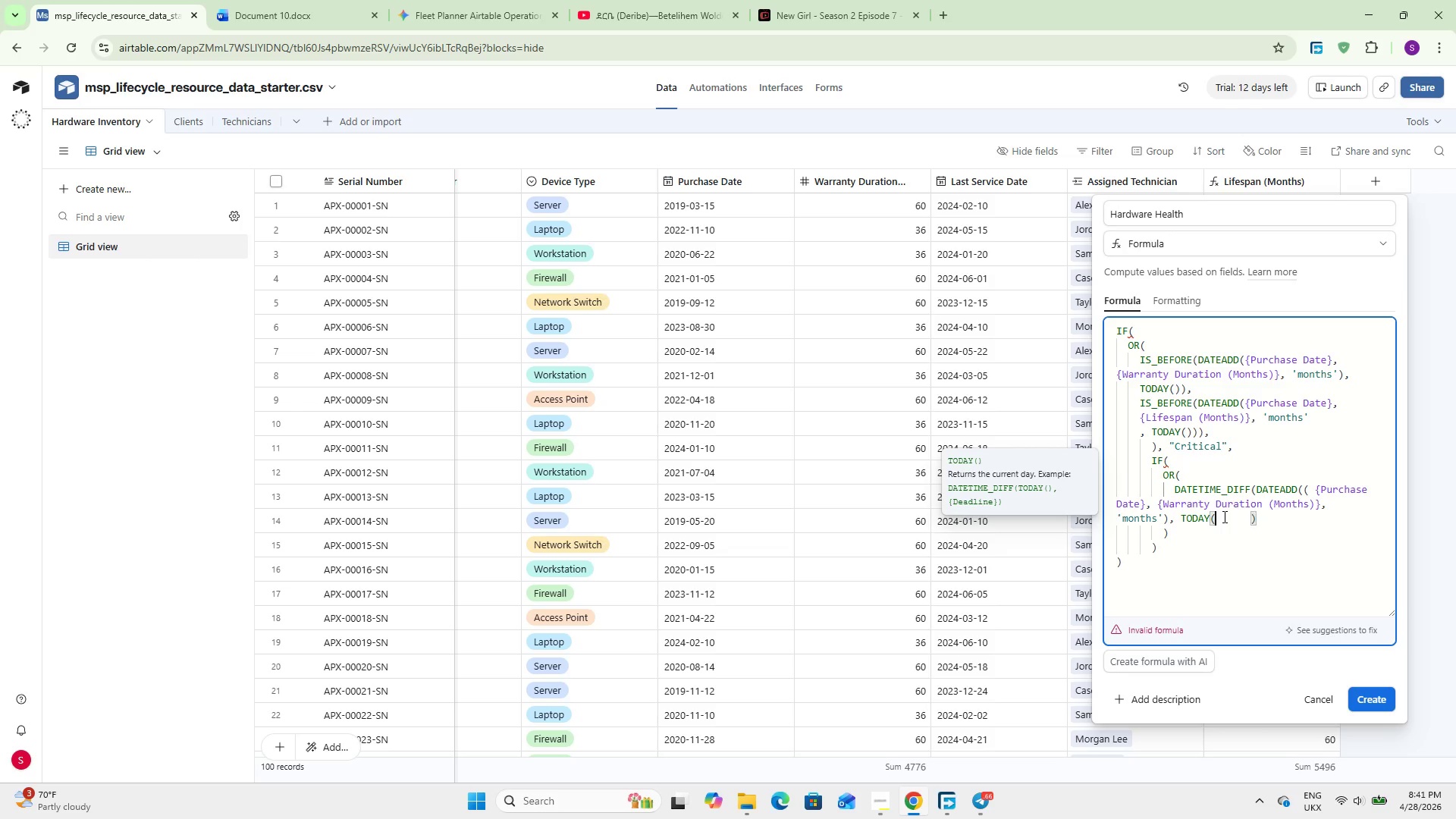 
key(Delete)
 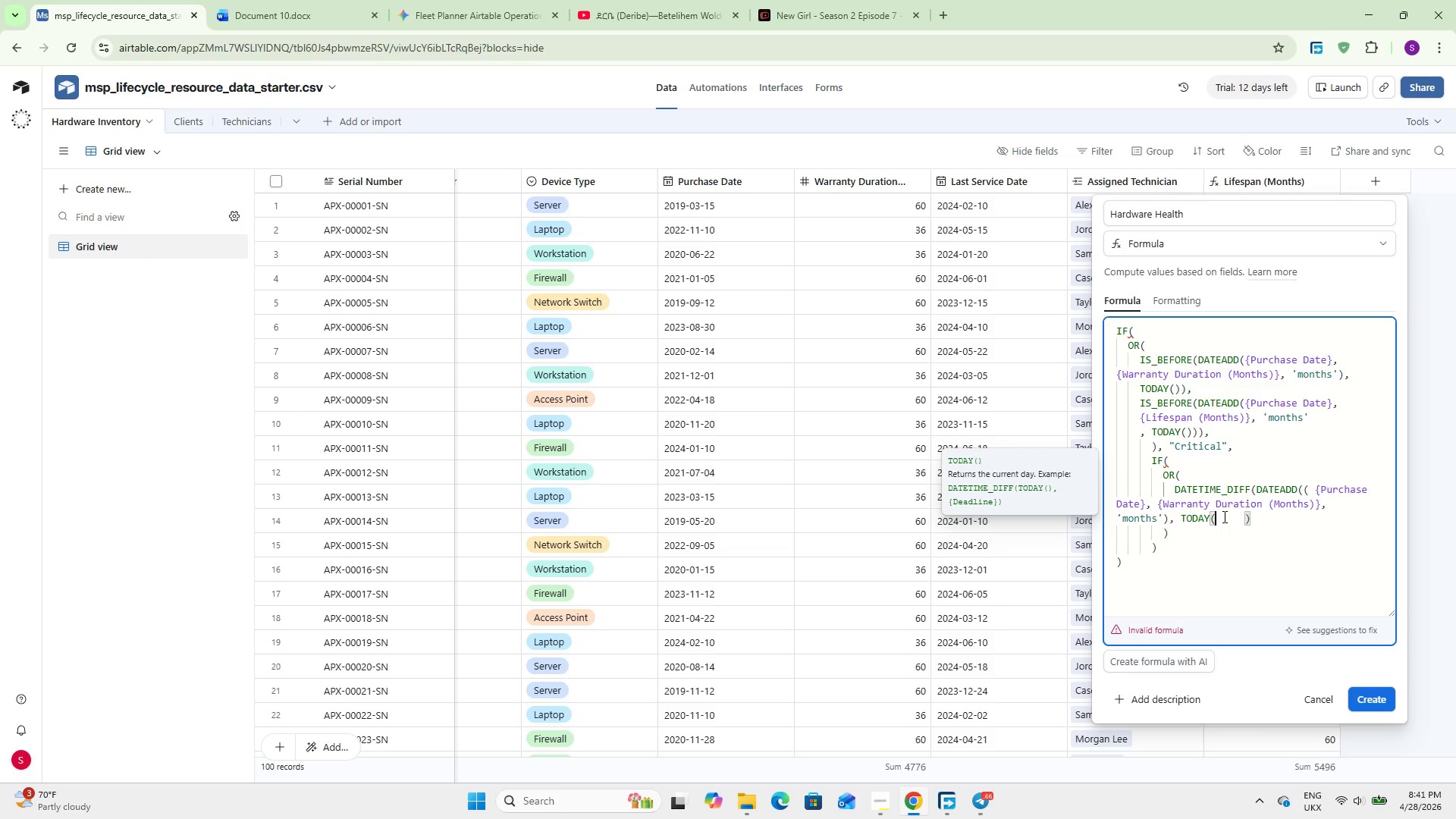 
key(Delete)
 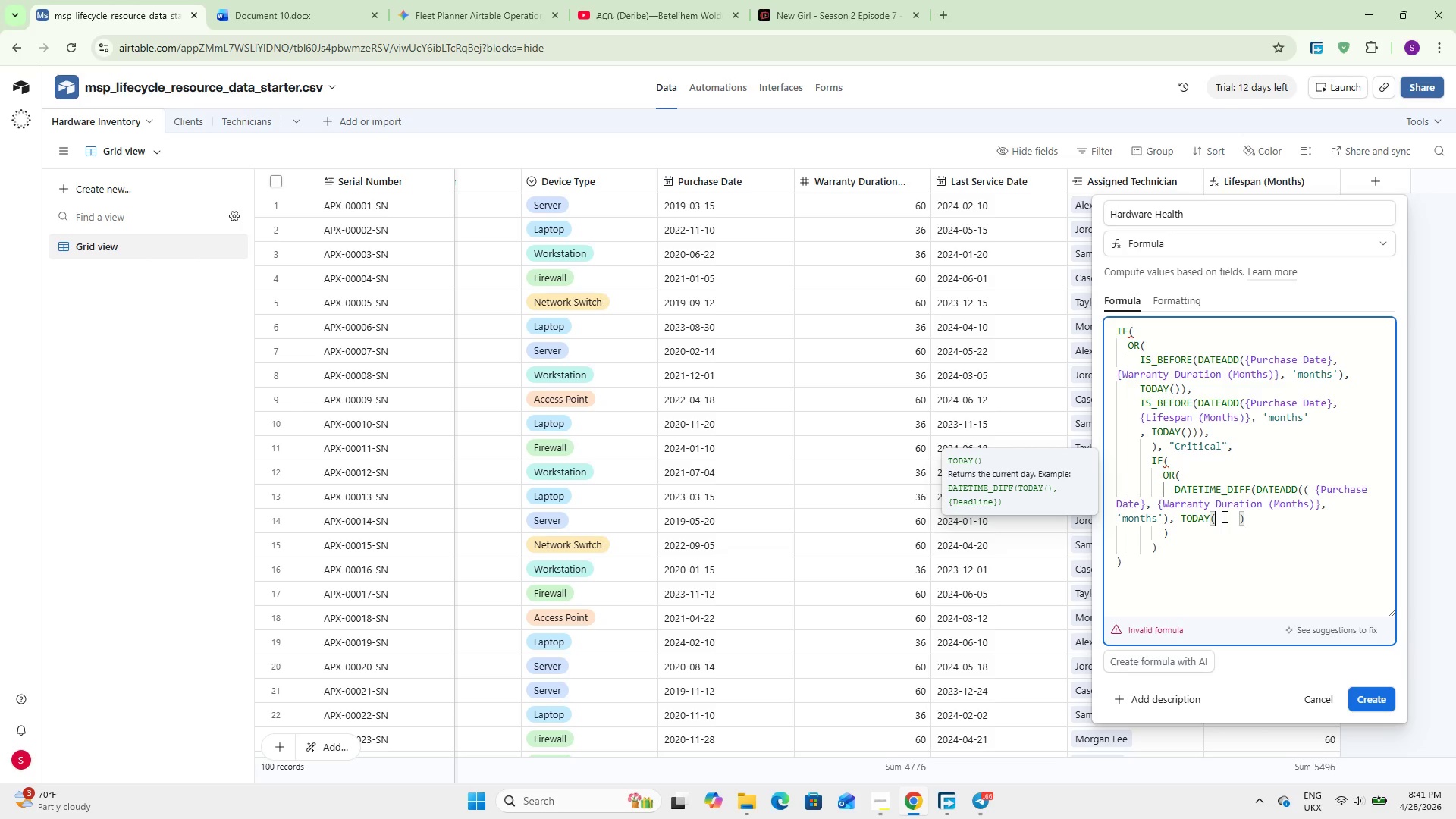 
key(Delete)
 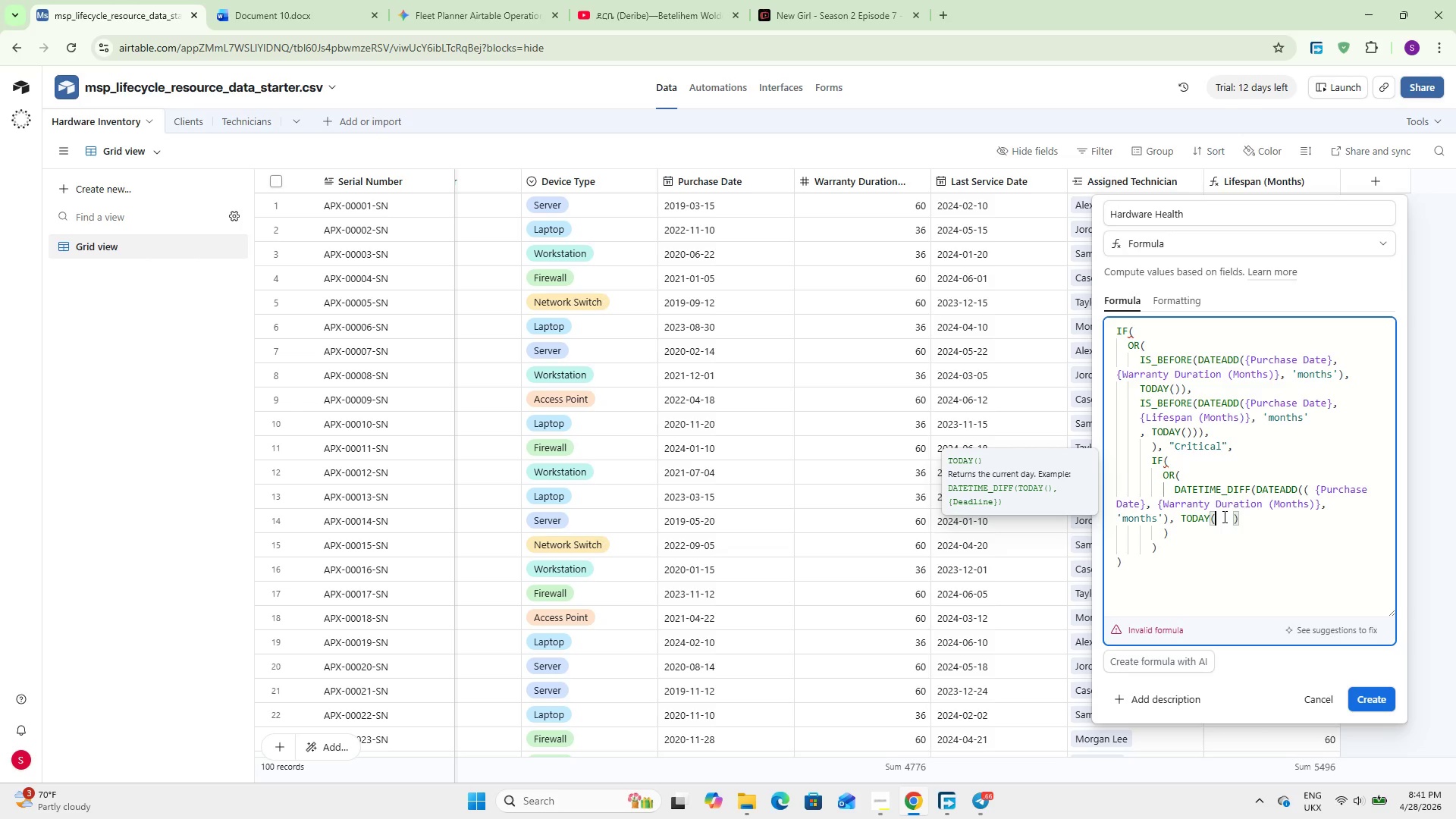 
key(Delete)
 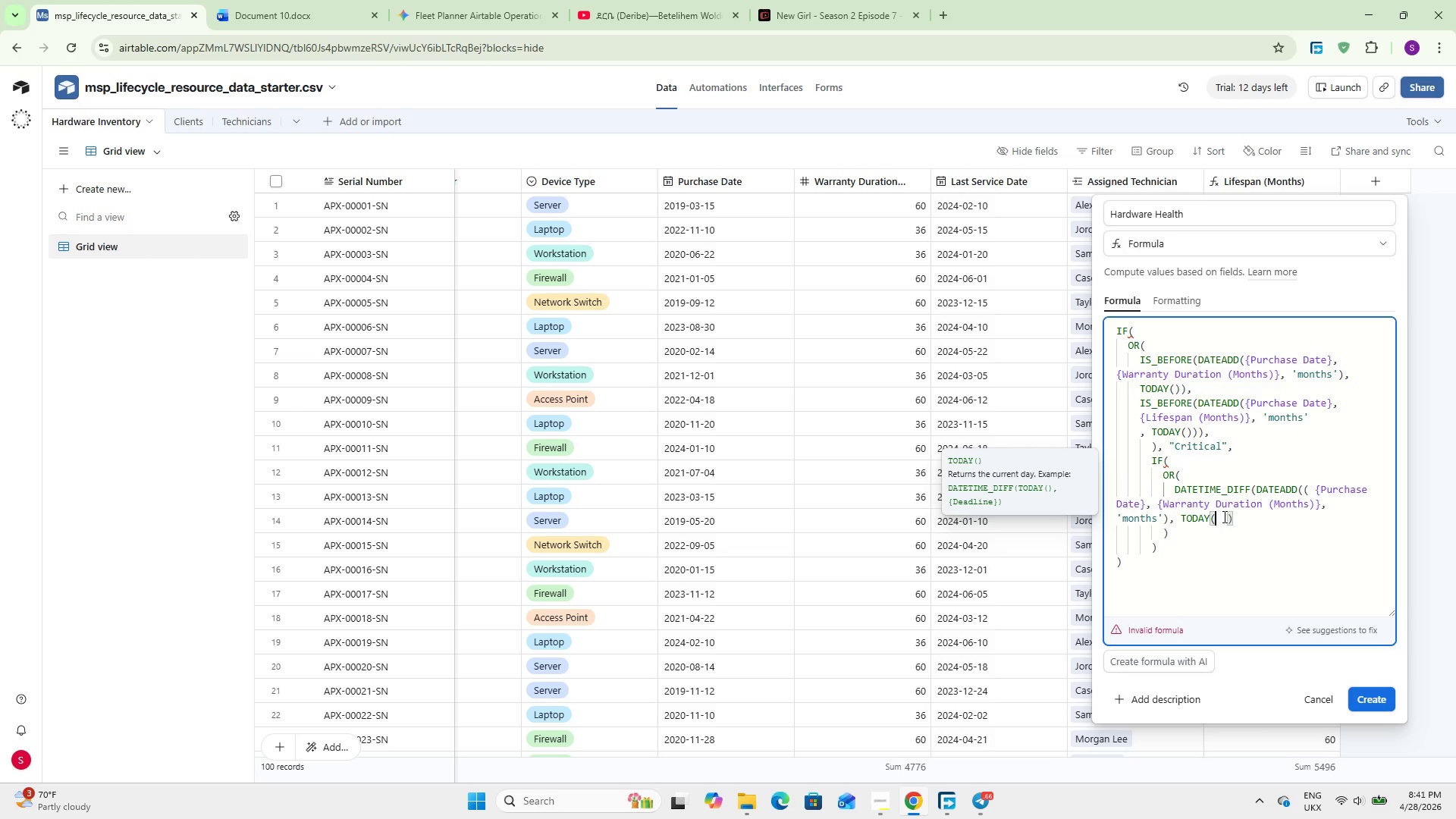 
key(Delete)
 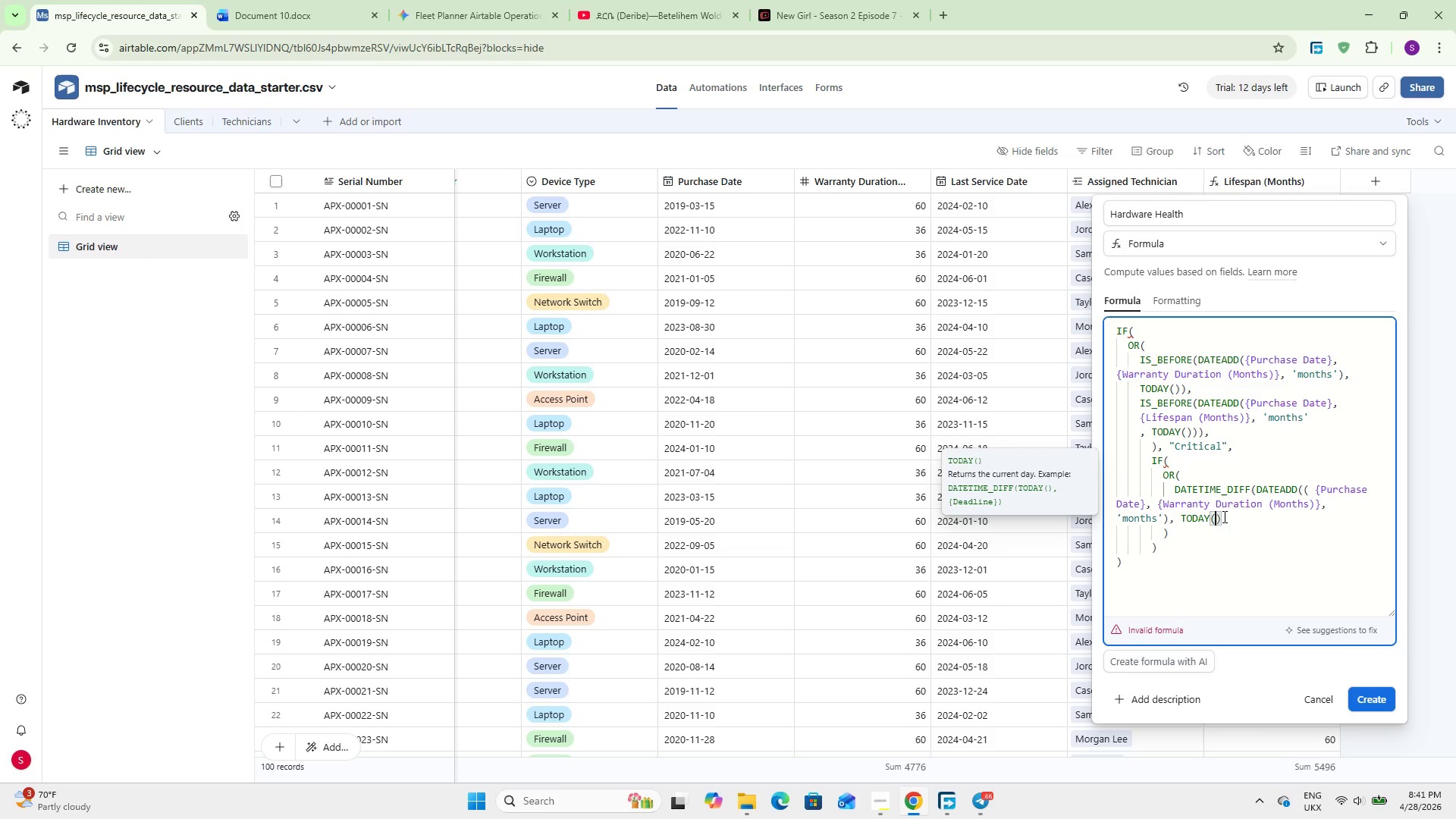 
key(Delete)
 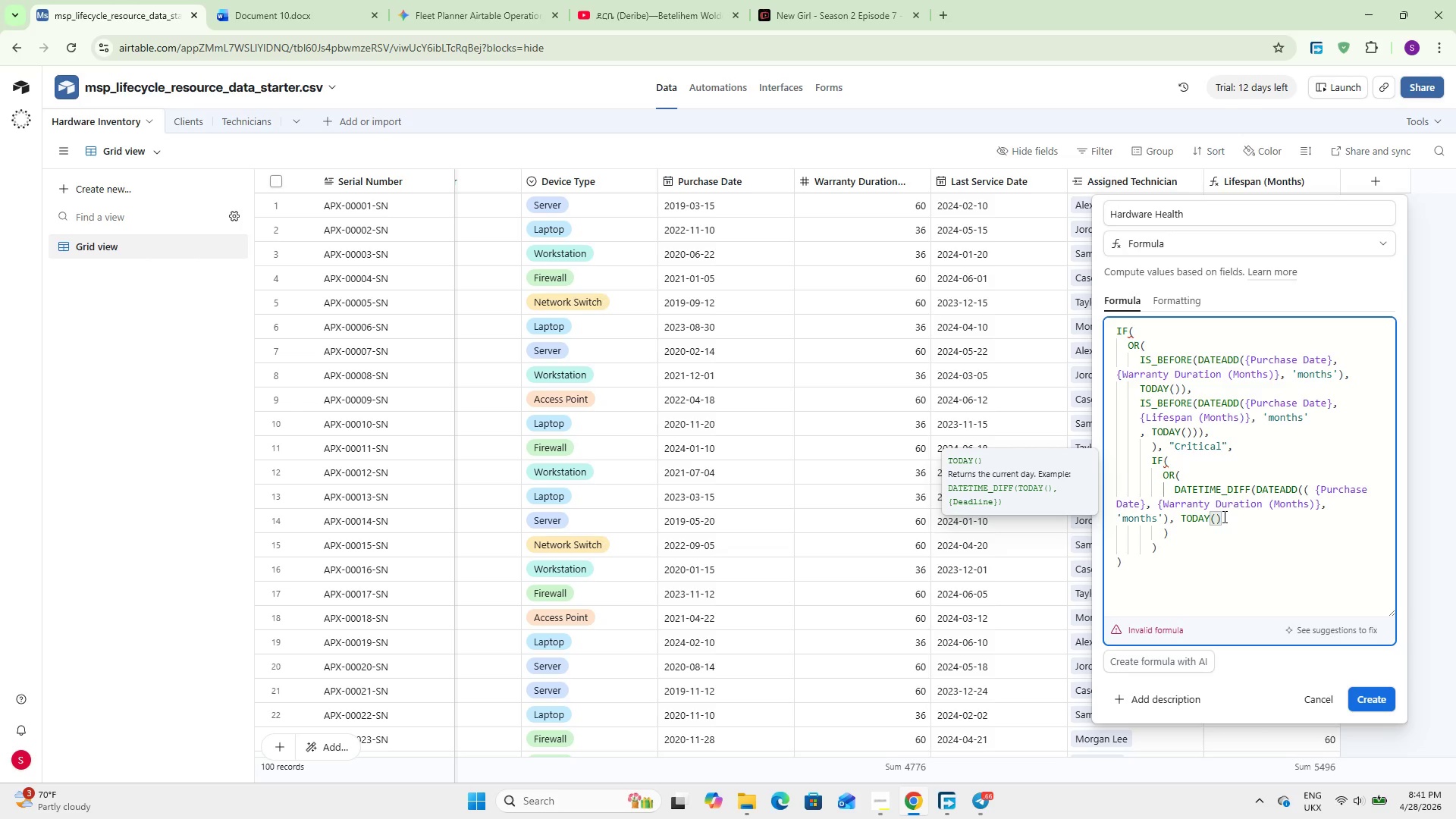 
key(ArrowRight)
 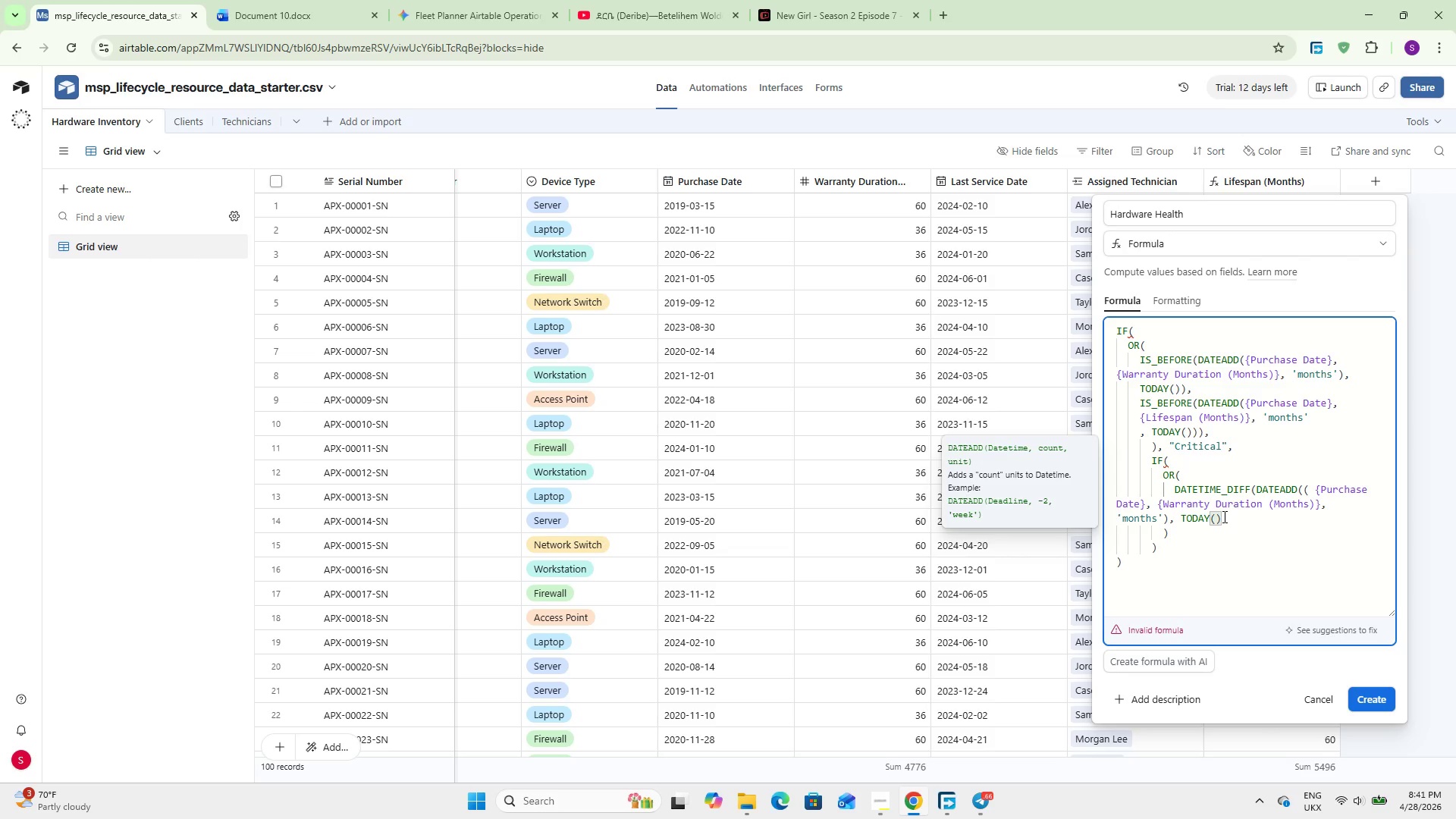 